 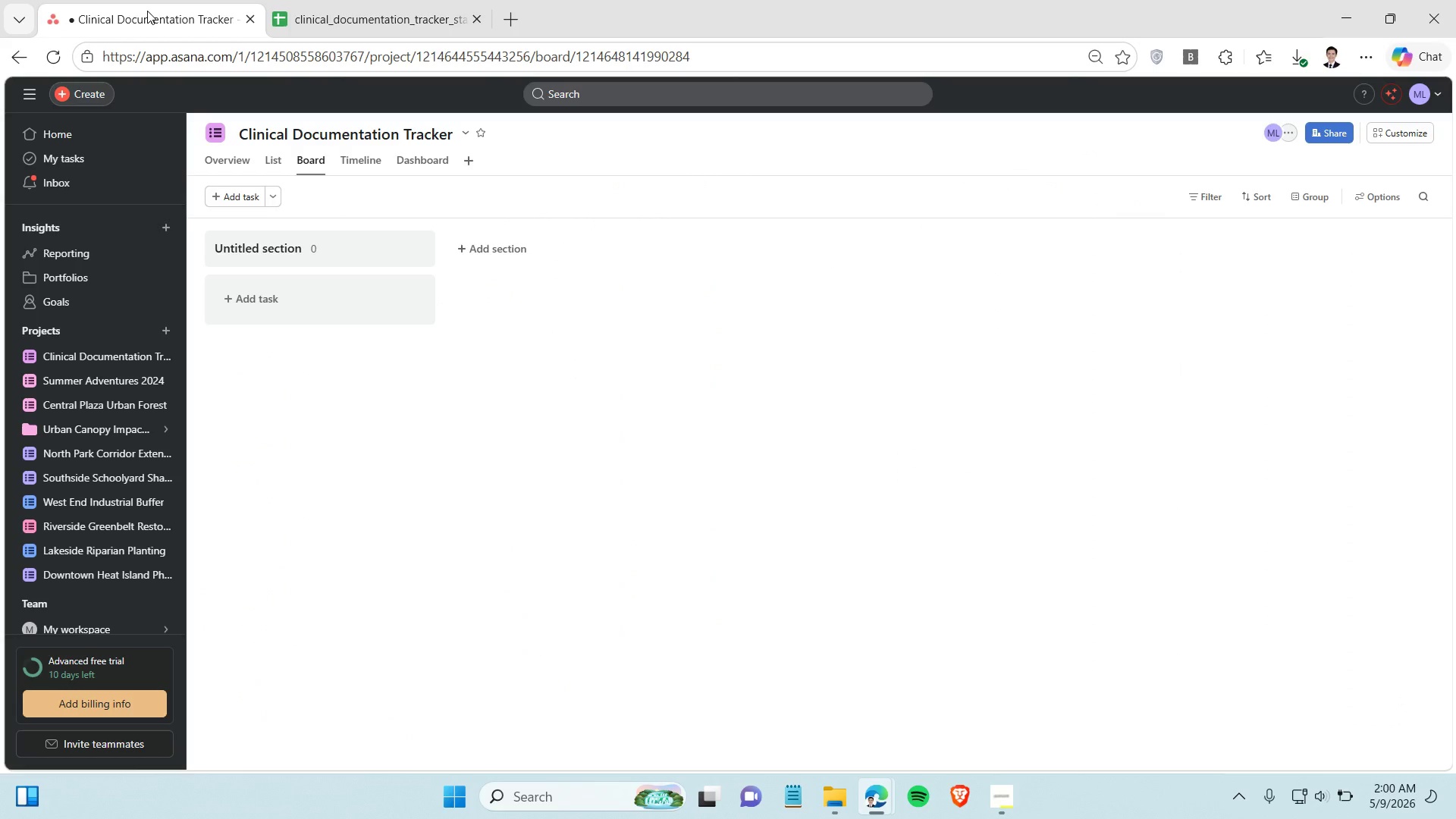 
left_click([346, 0])
 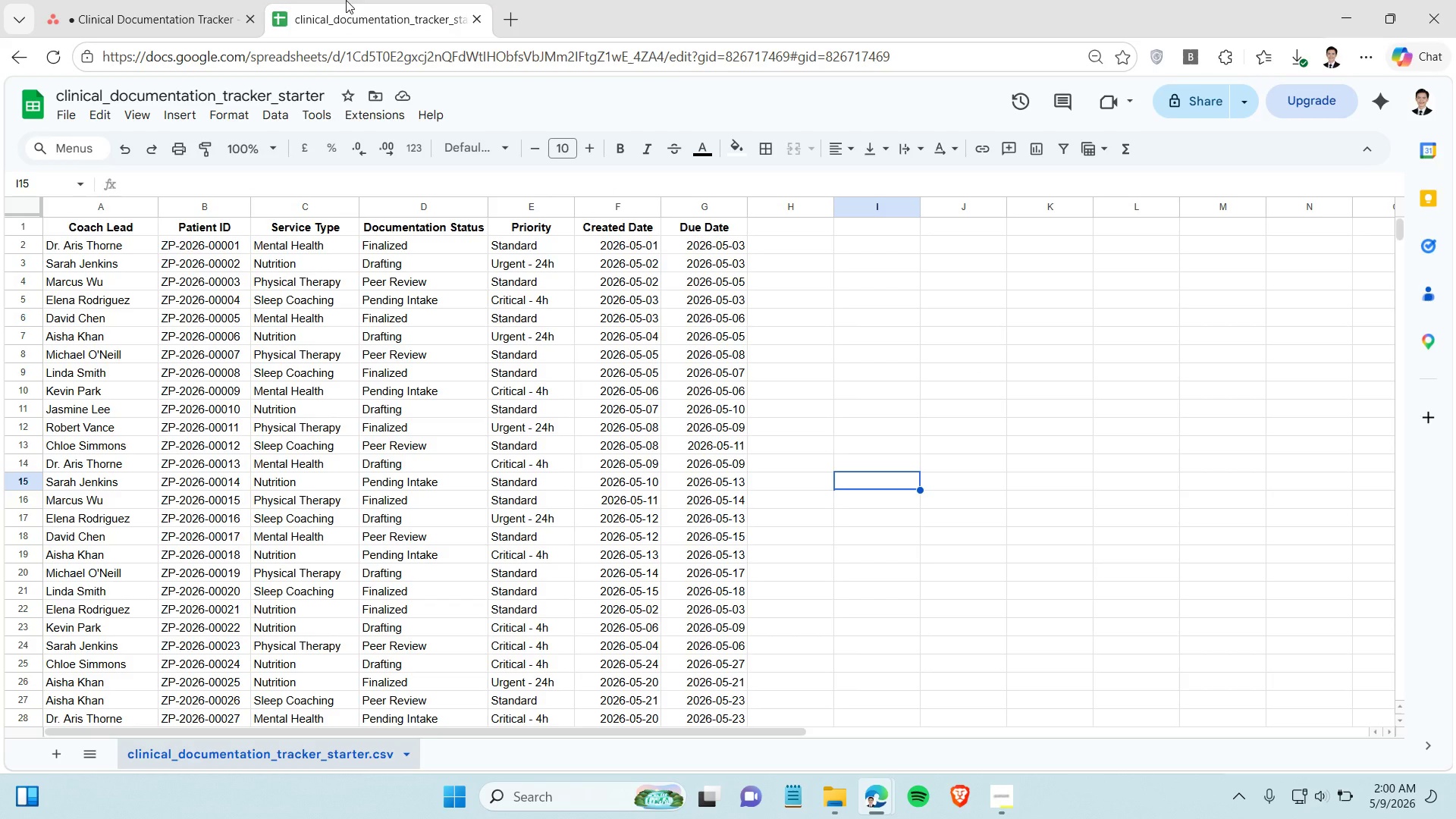 
wait(6.86)
 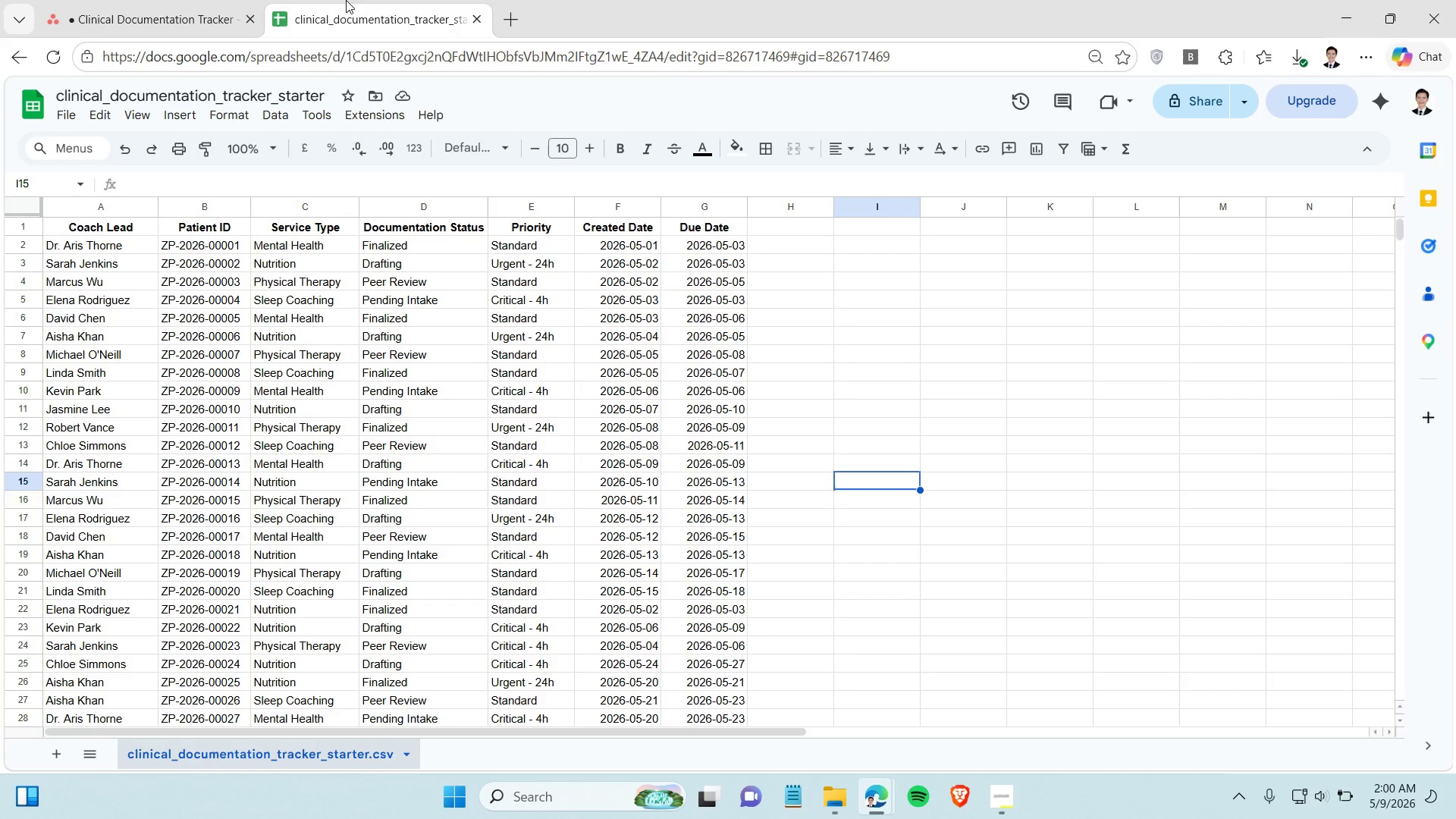 
left_click([111, 24])
 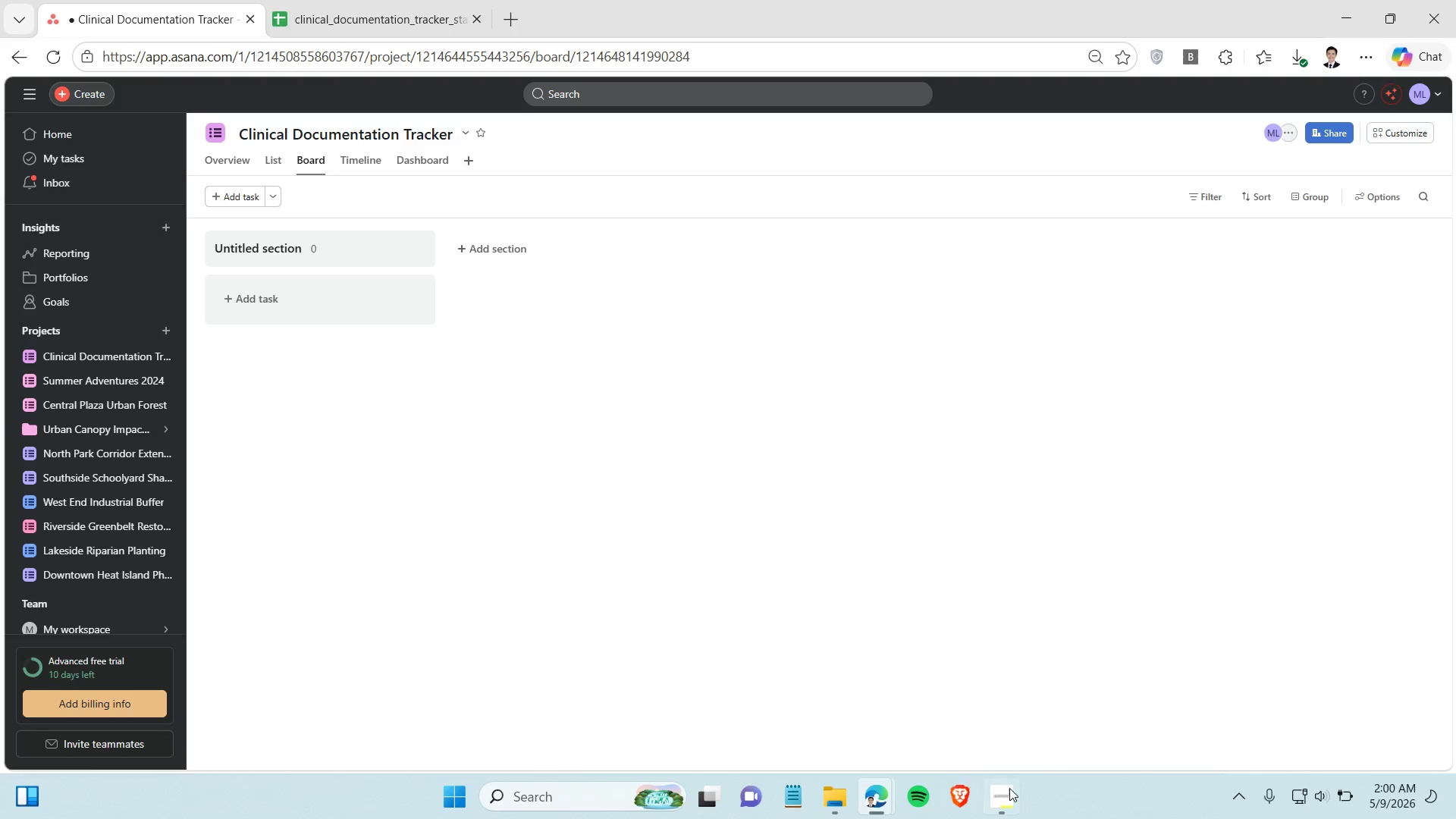 
left_click([1011, 795])